 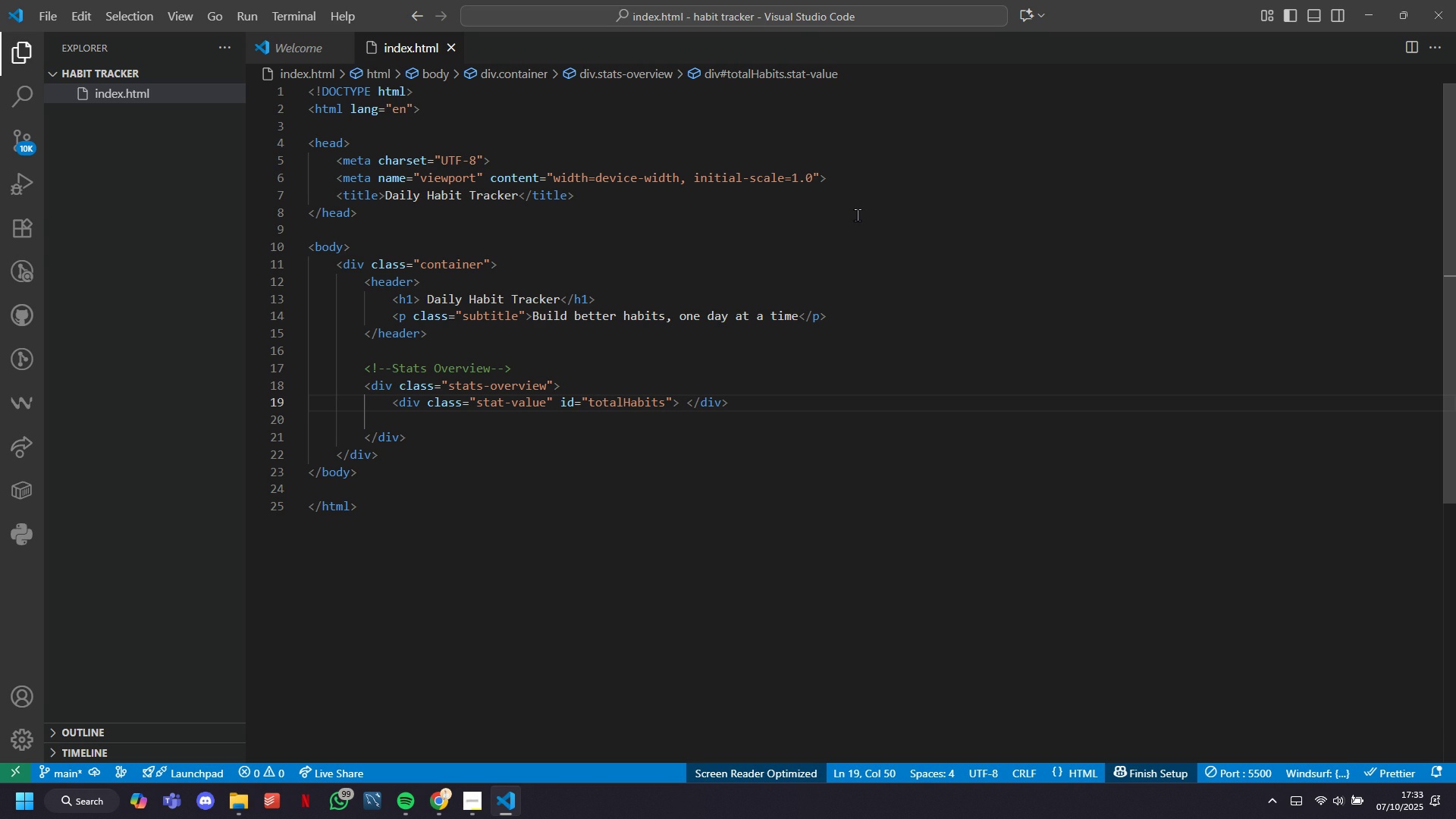 
key(ArrowRight)
 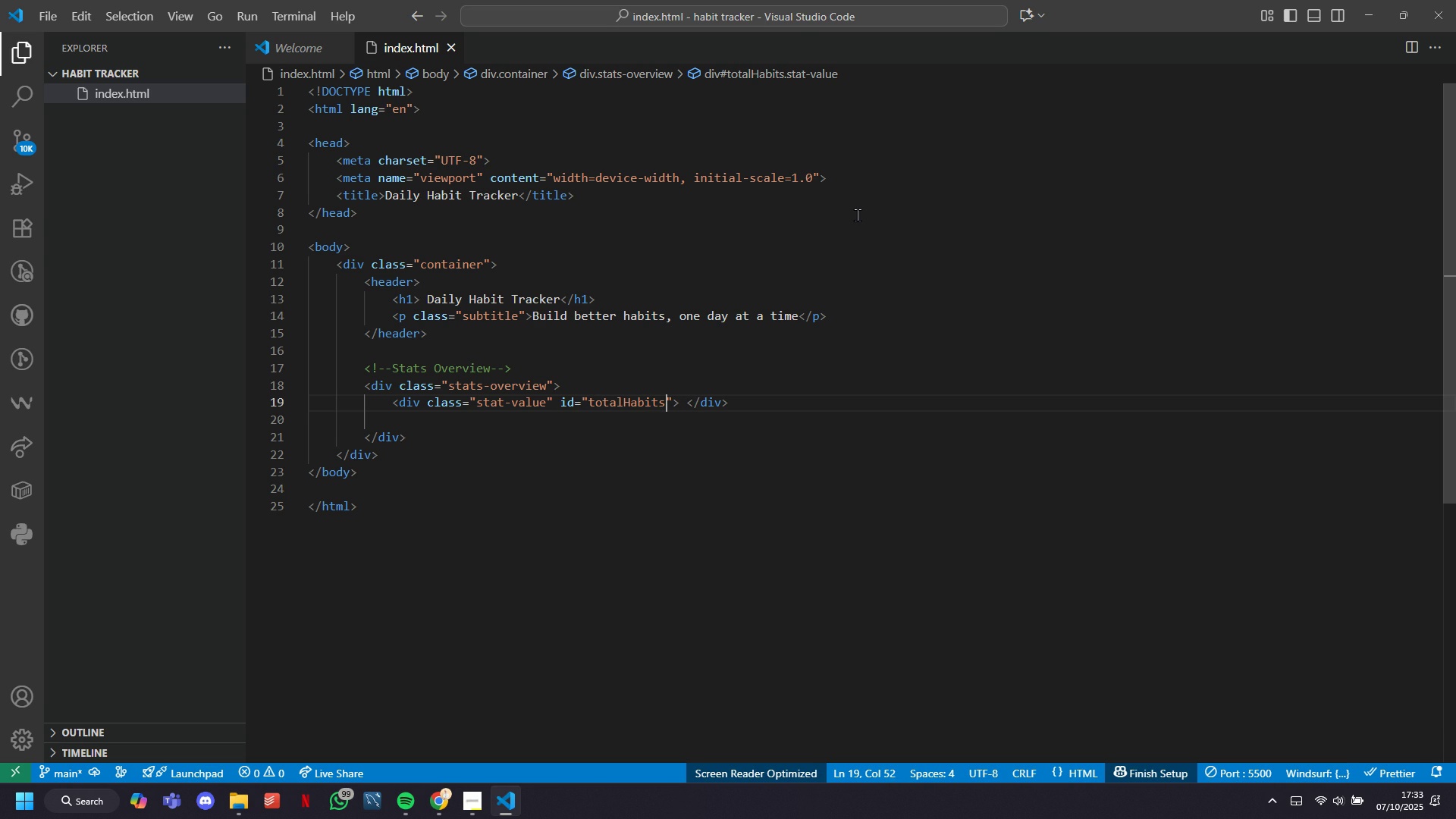 
key(ArrowRight)
 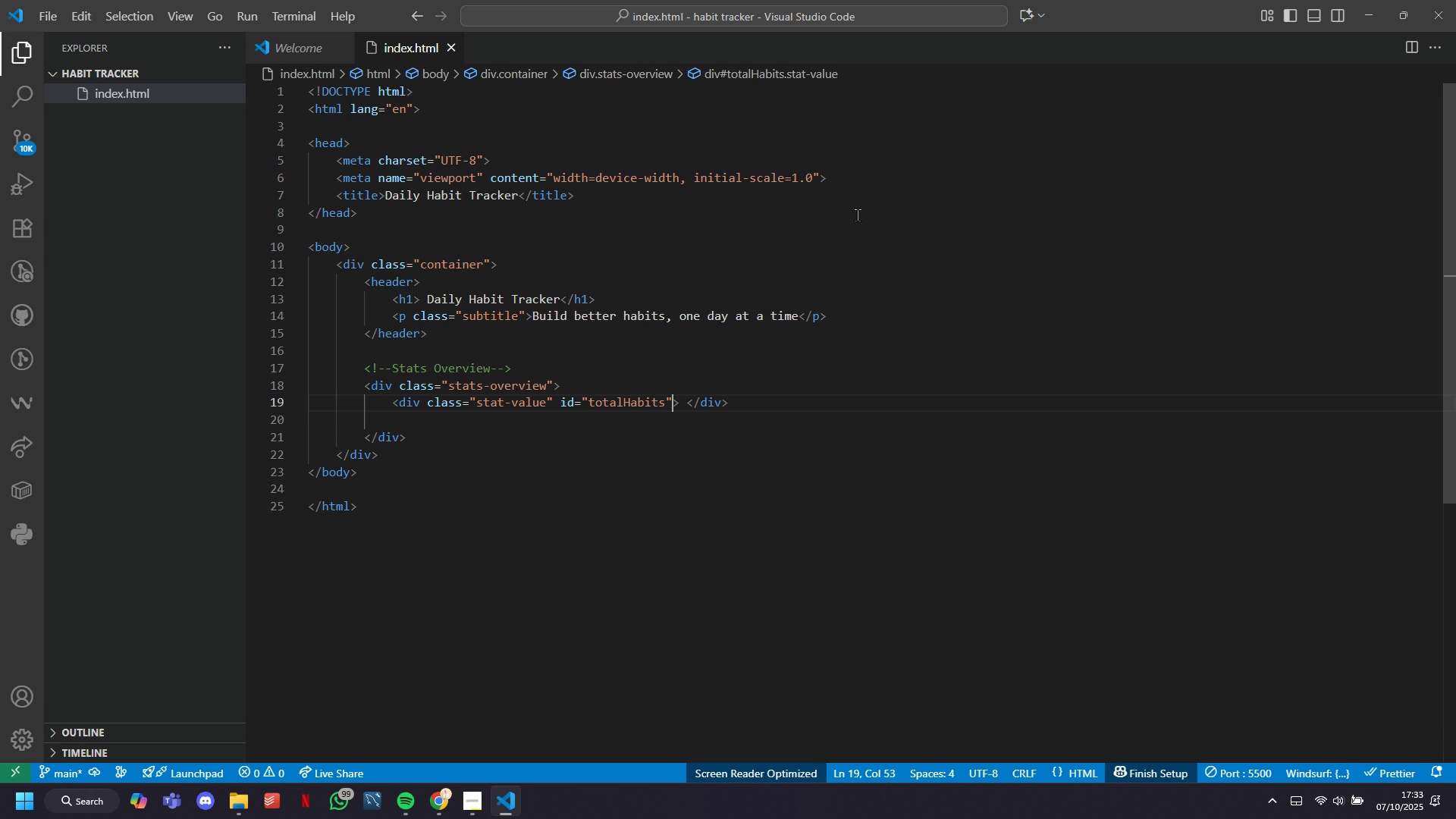 
key(ArrowRight)
 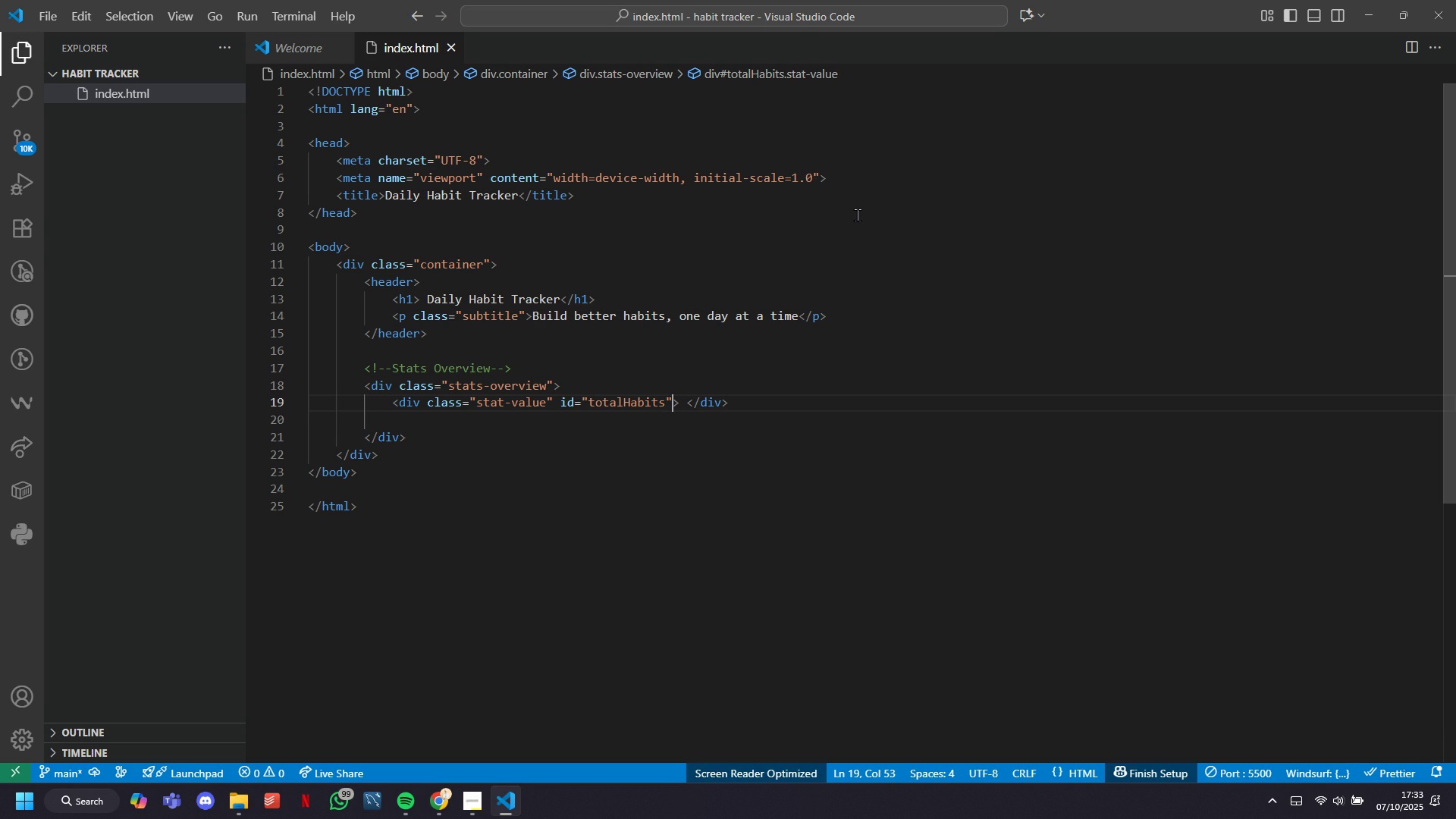 
key(ArrowRight)
 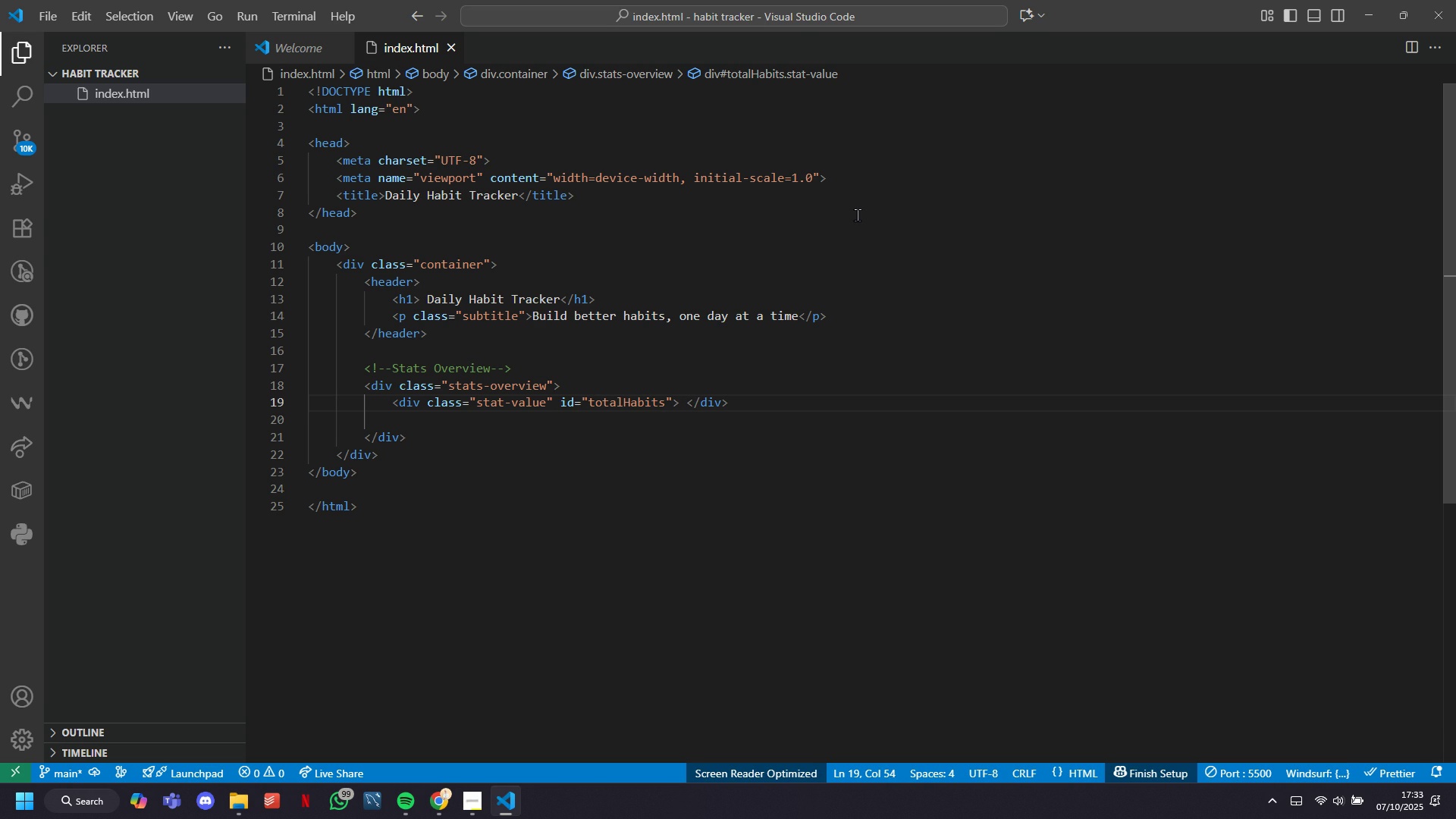 
key(CapsLock)
 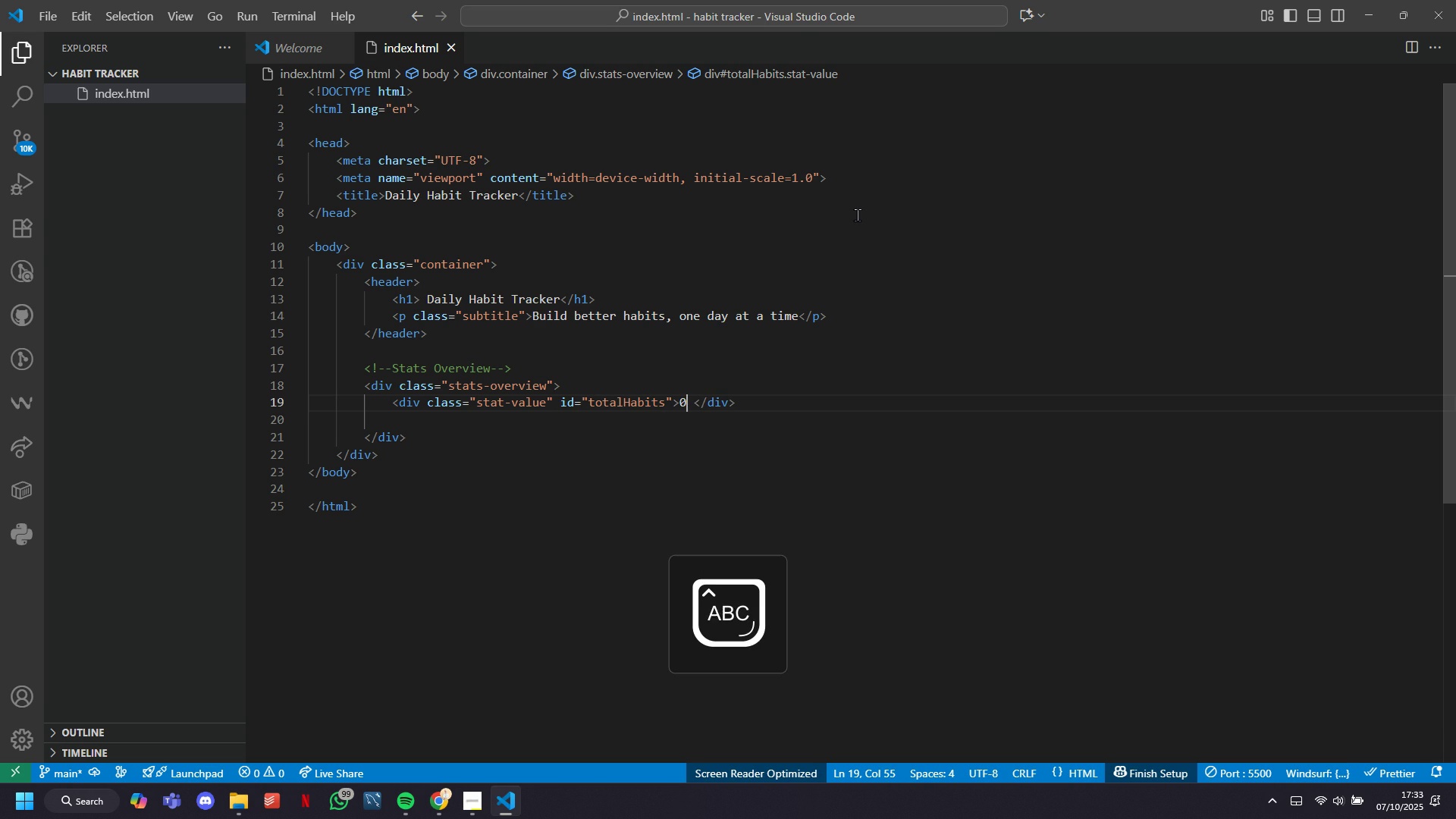 
key(0)
 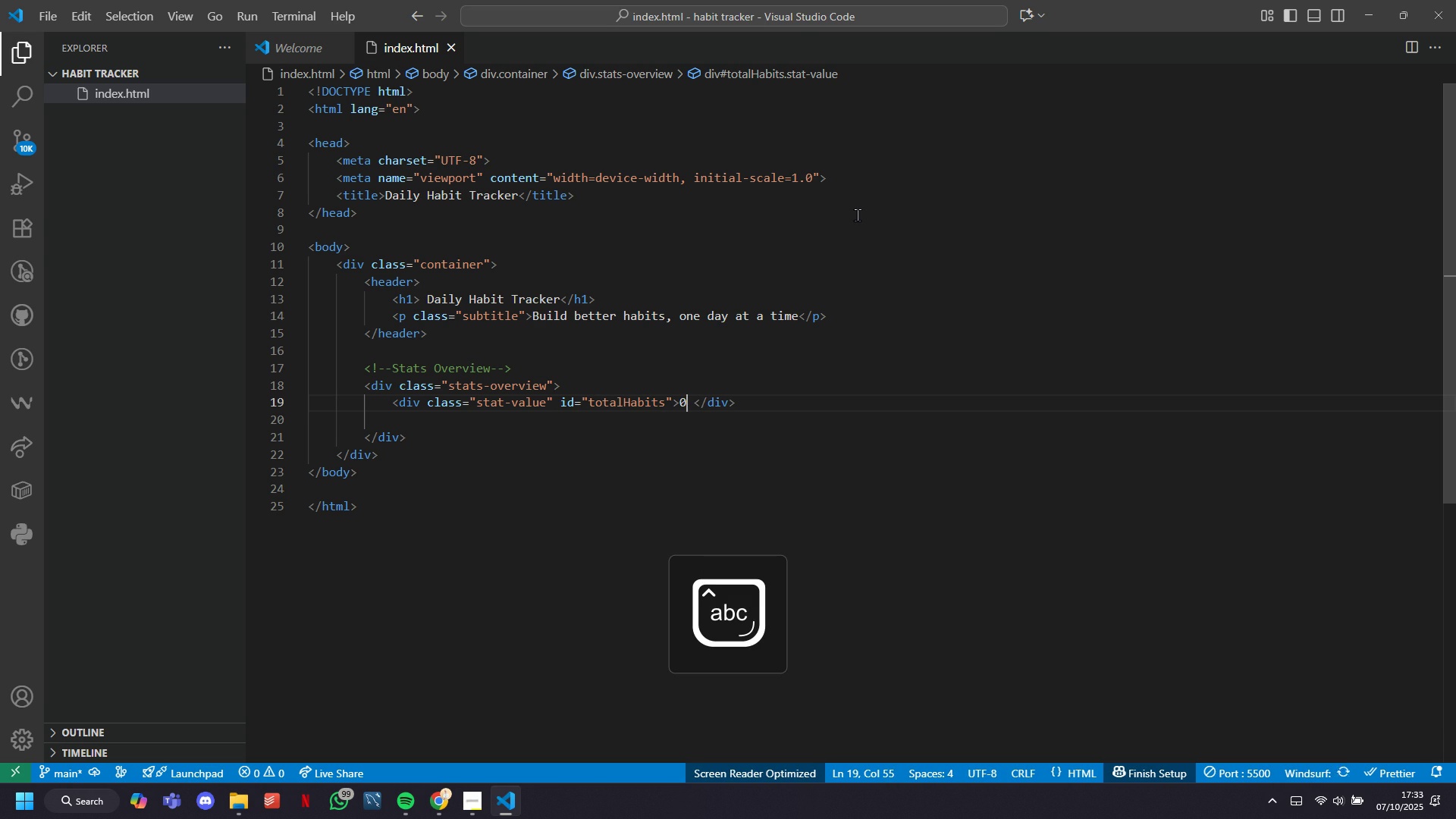 
key(CapsLock)
 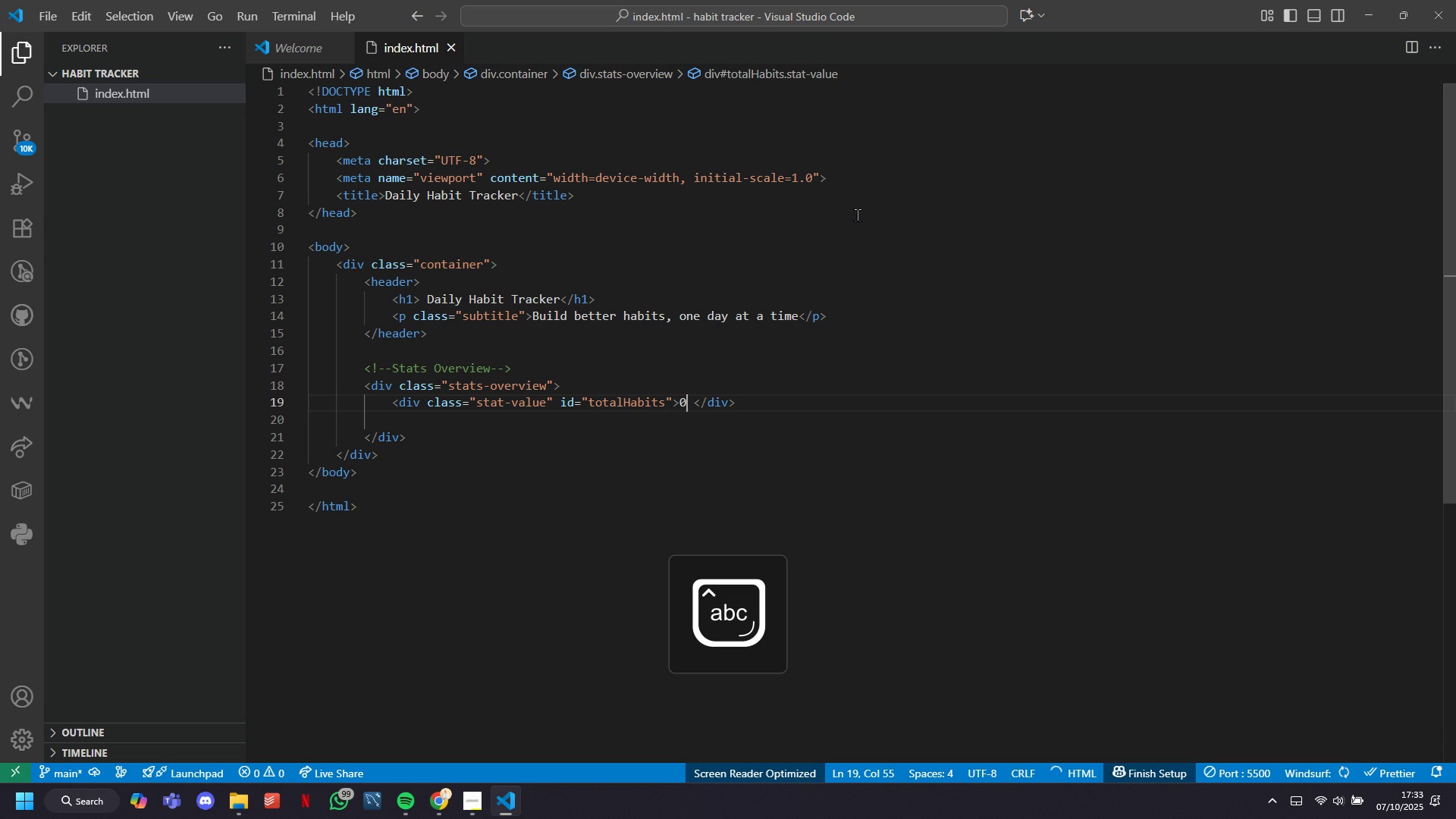 
key(ArrowRight)
 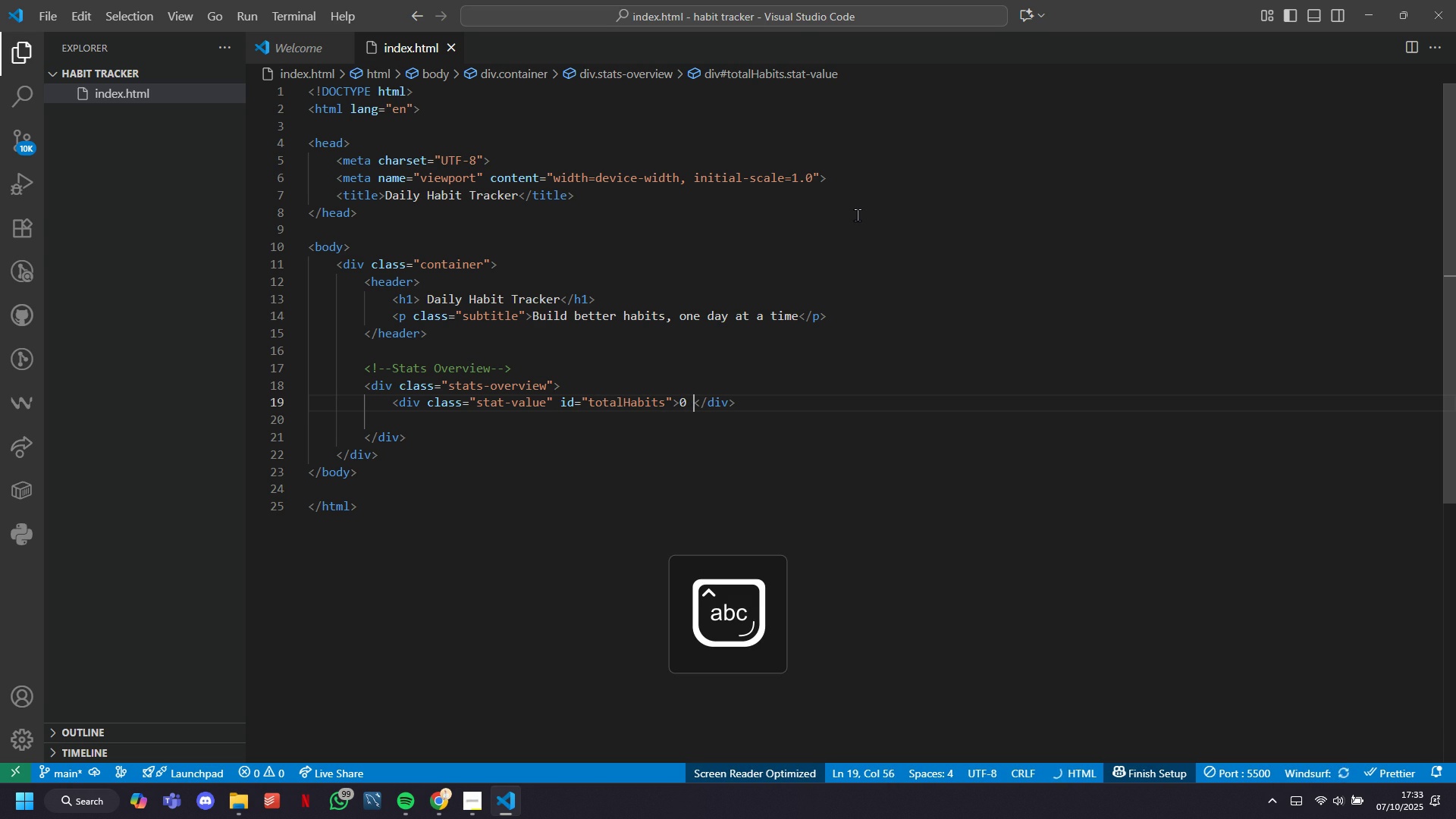 
key(Backspace)
 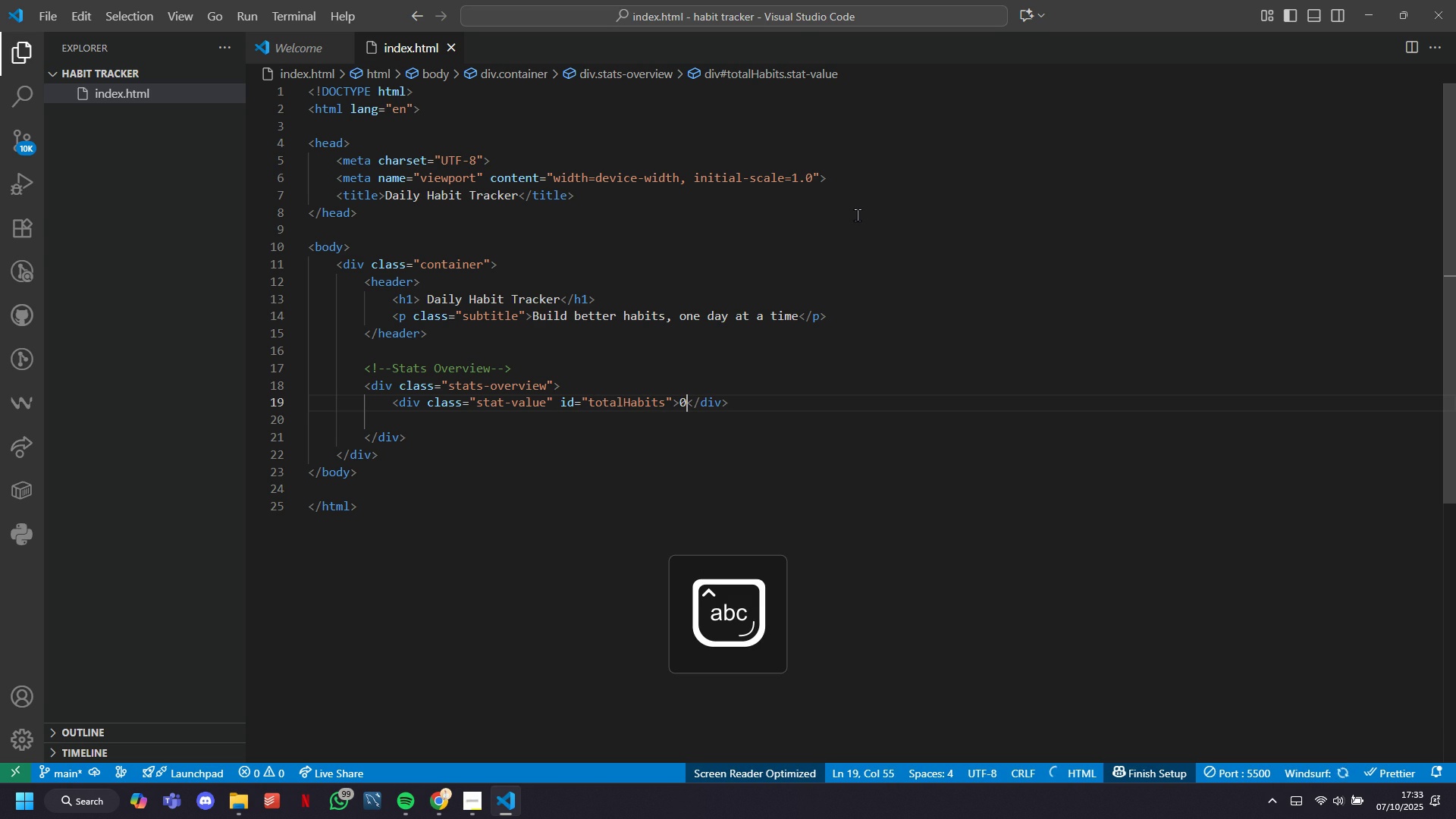 
key(ArrowRight)
 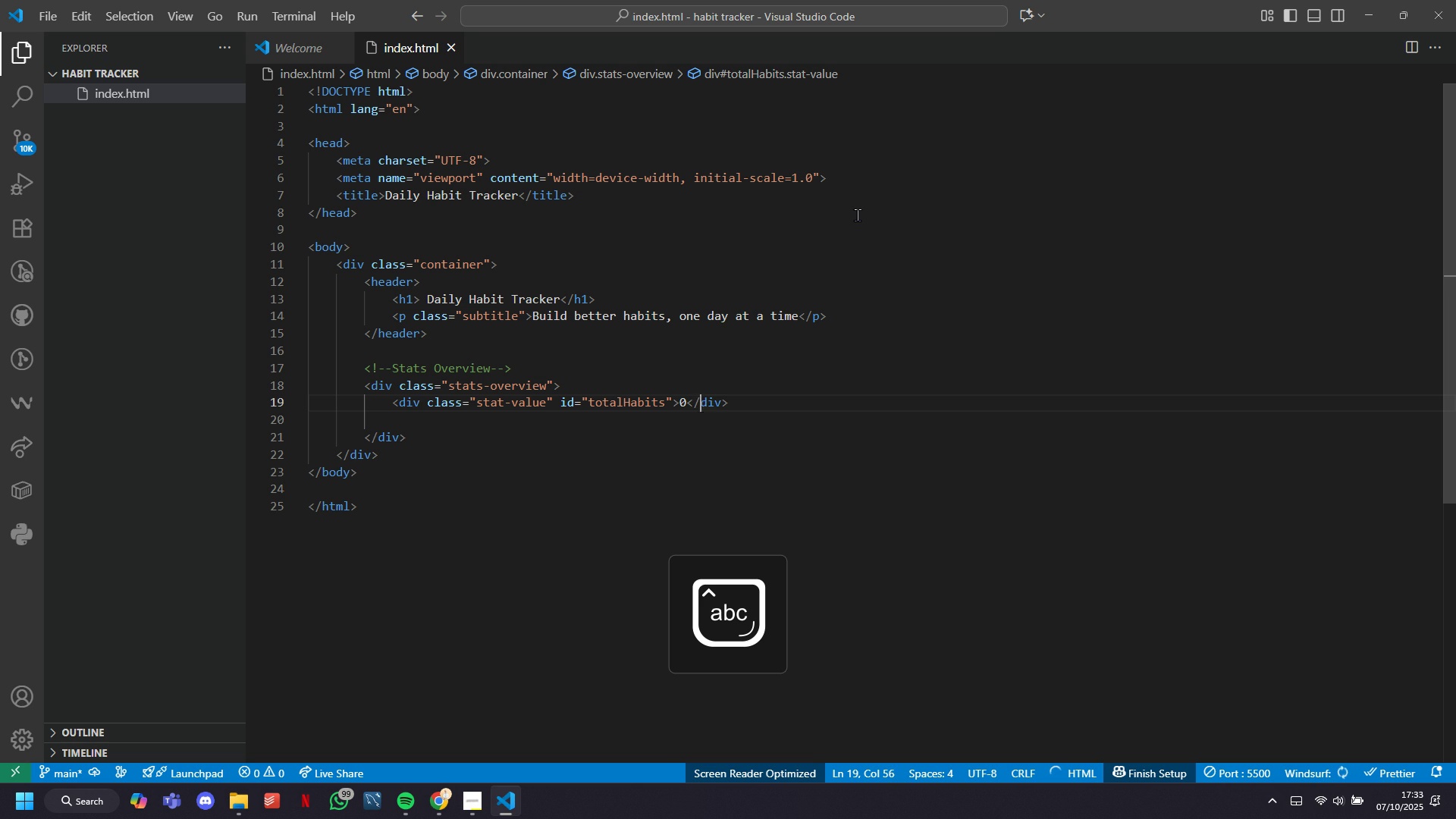 
key(ArrowRight)
 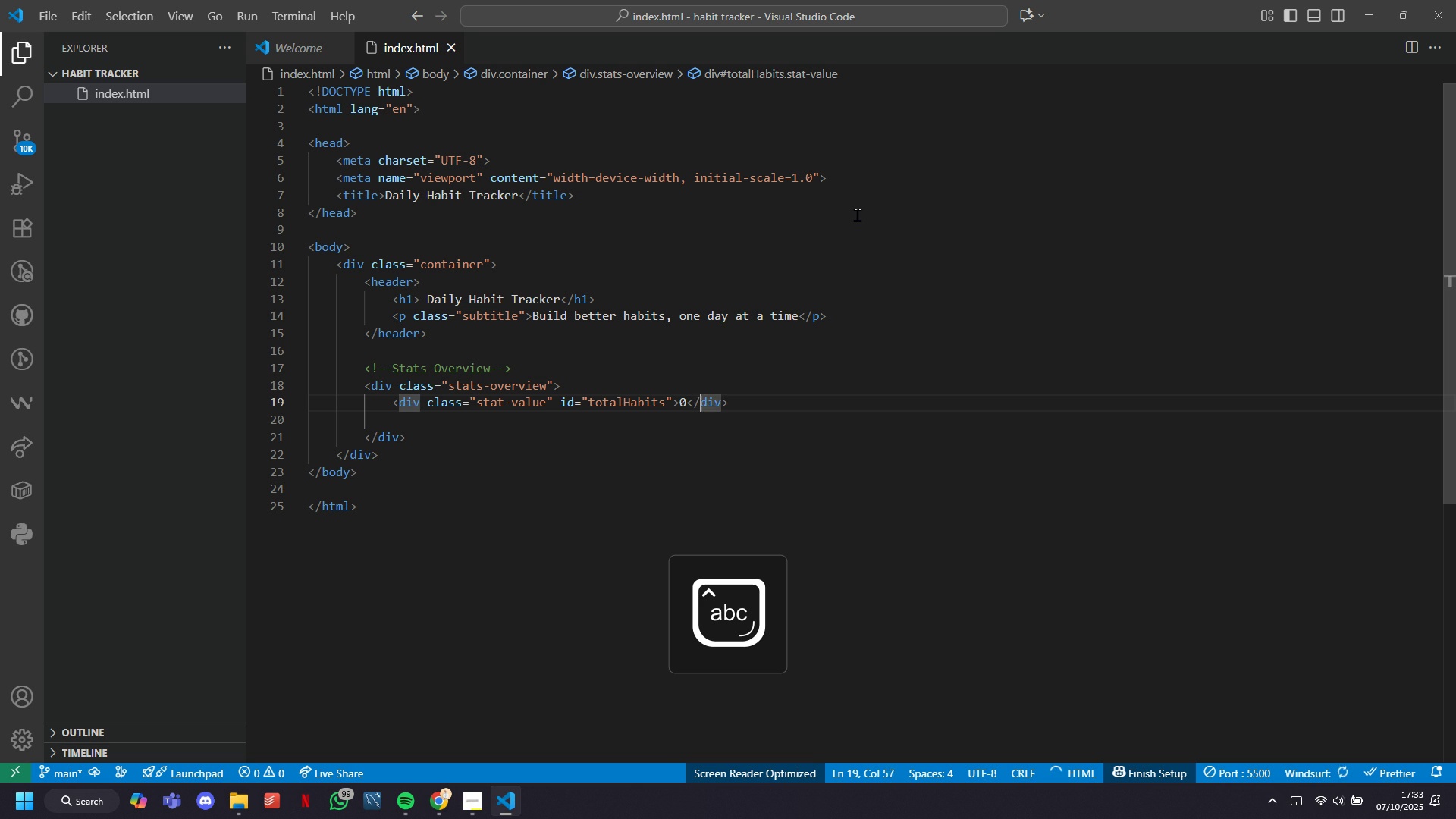 
key(ArrowRight)
 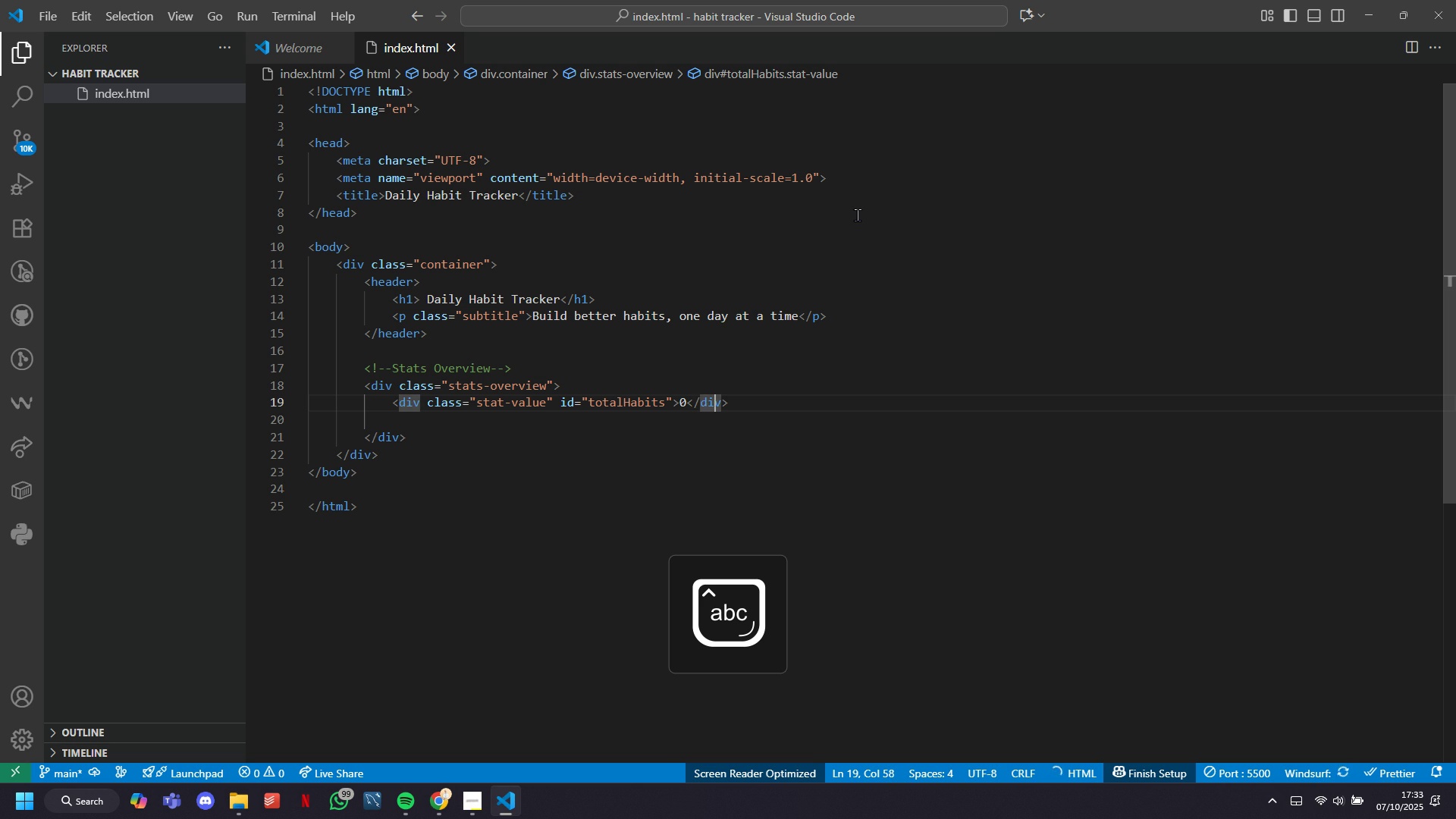 
key(ArrowRight)
 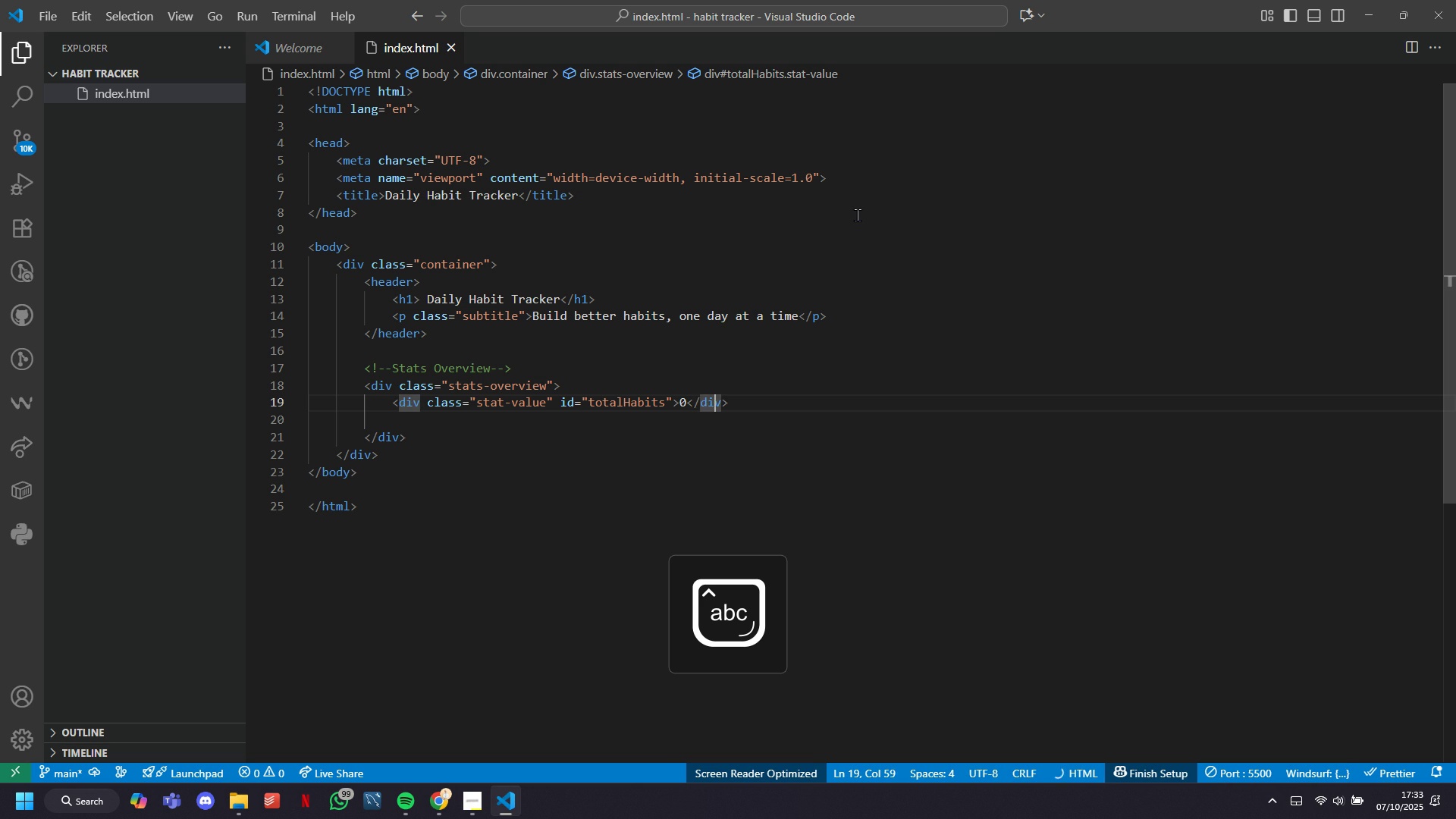 
key(ArrowRight)
 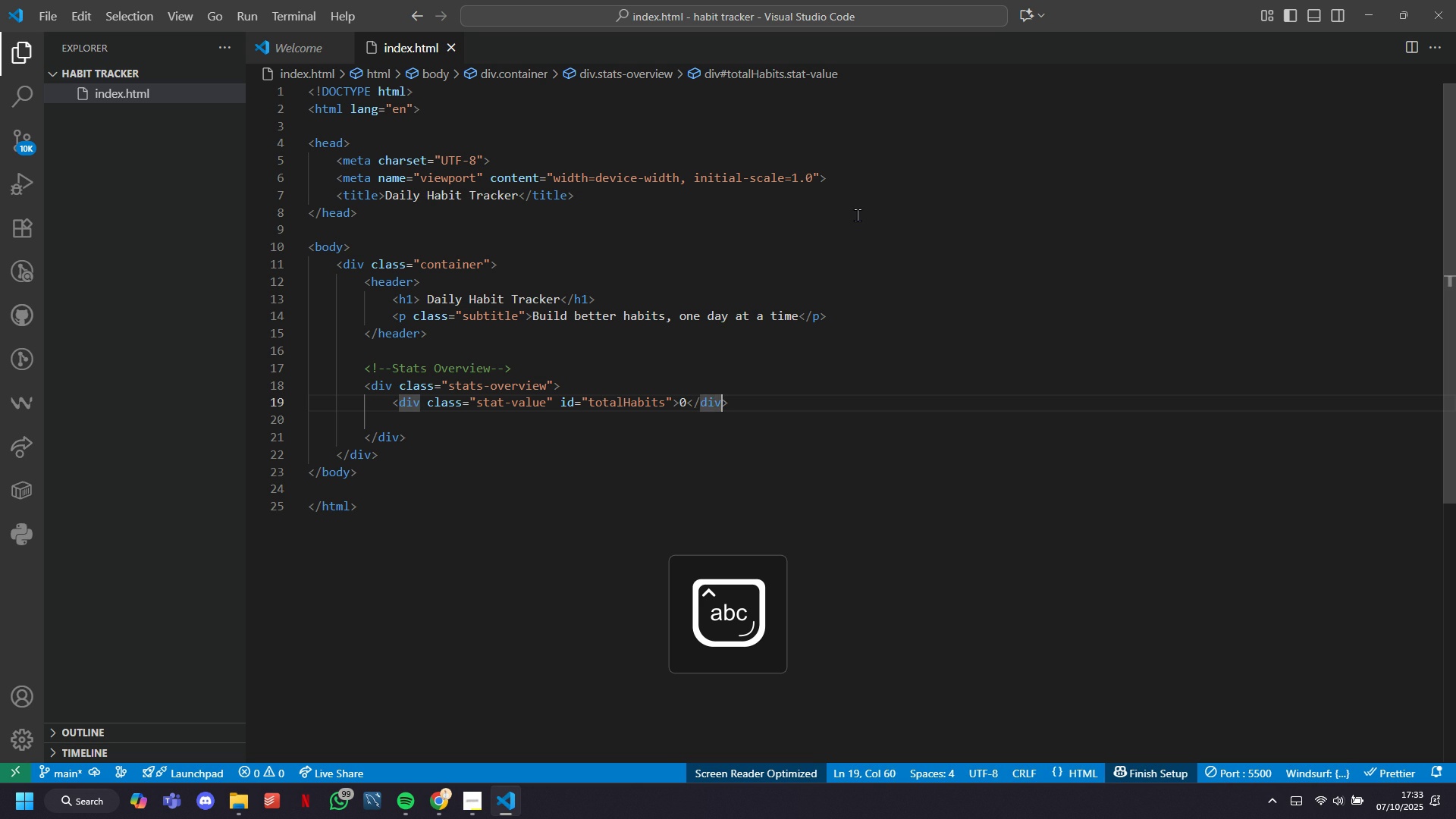 
key(ArrowRight)
 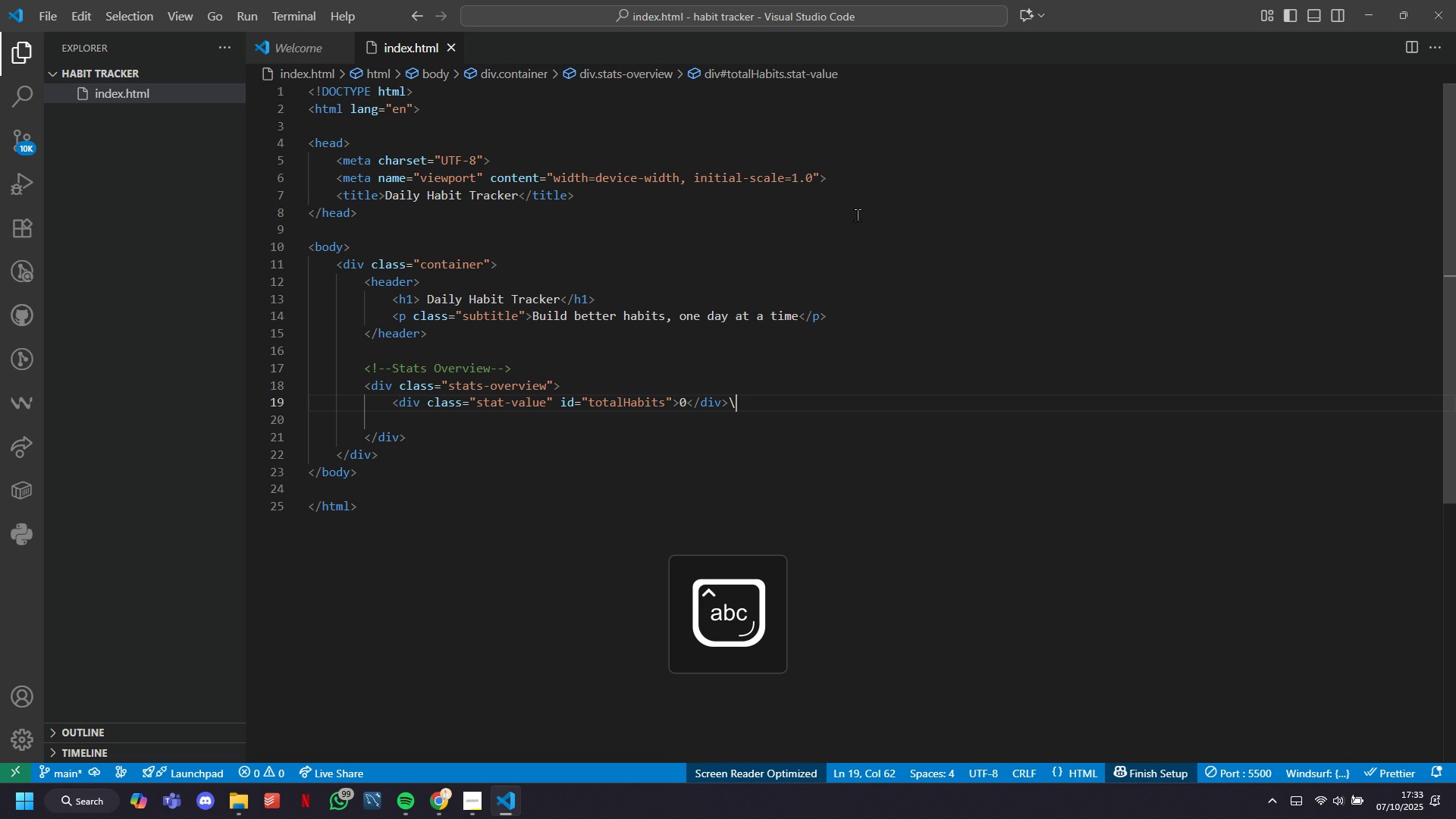 
key(Backslash)
 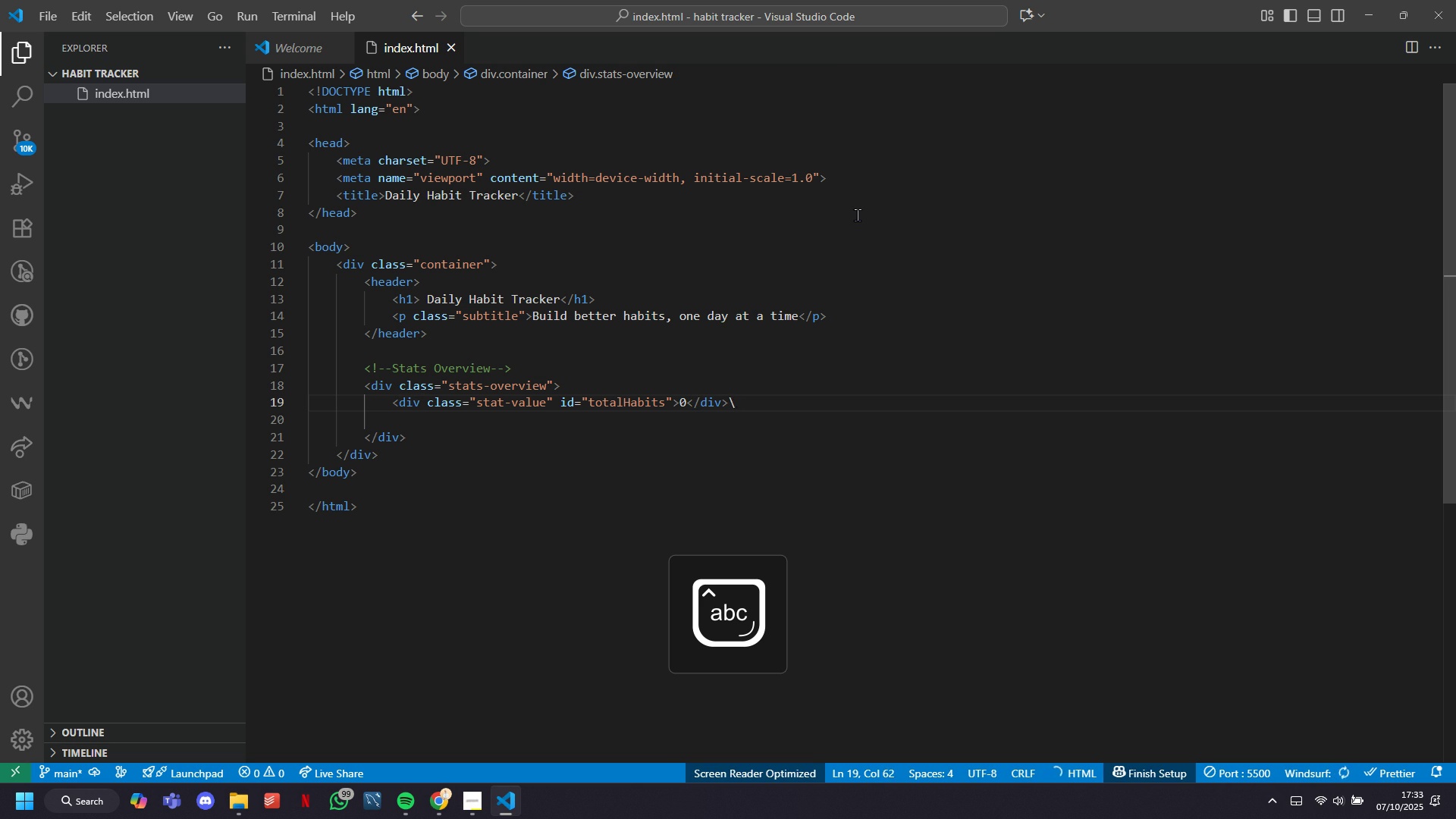 
key(Backspace)
 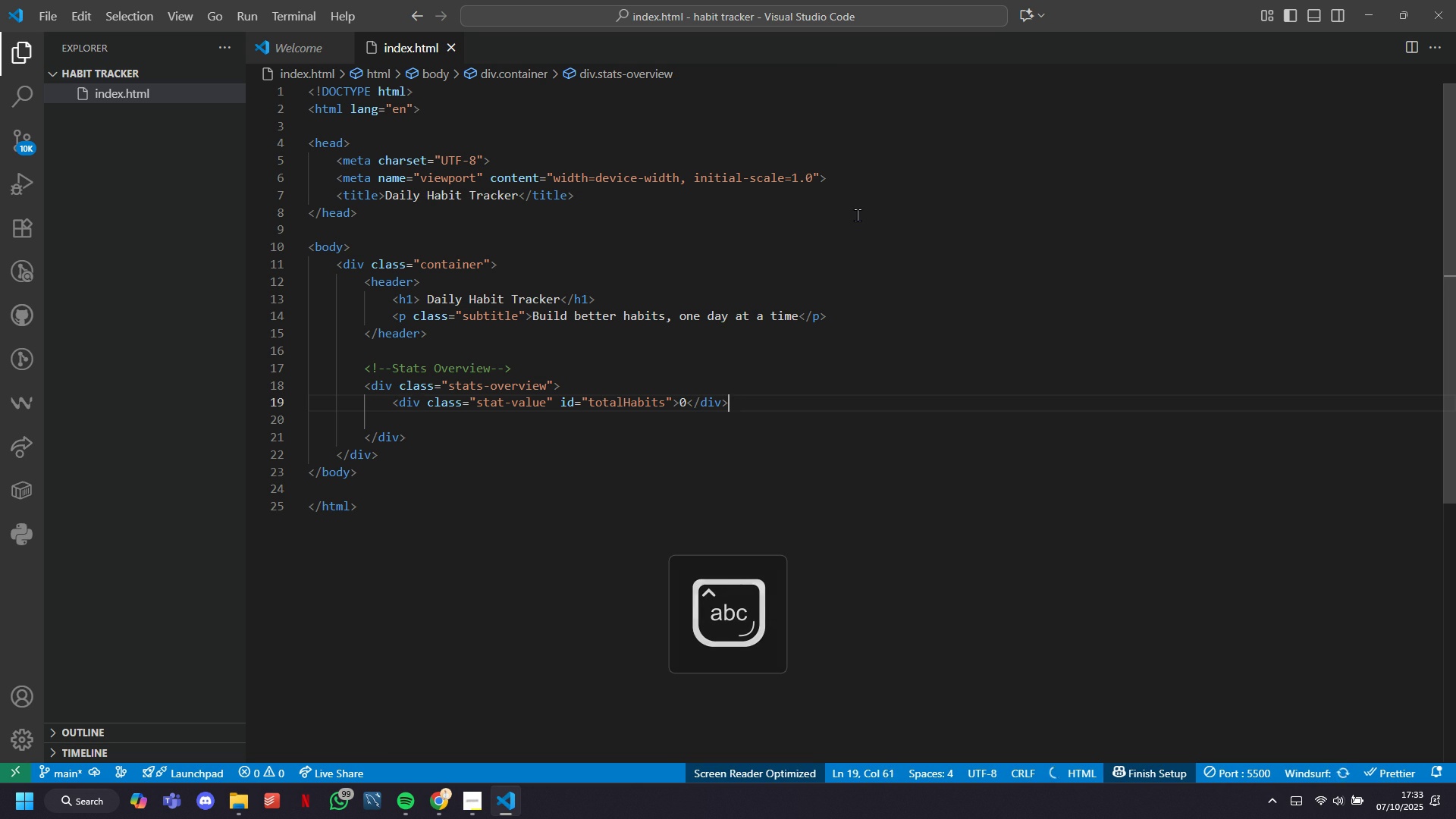 
key(Enter)
 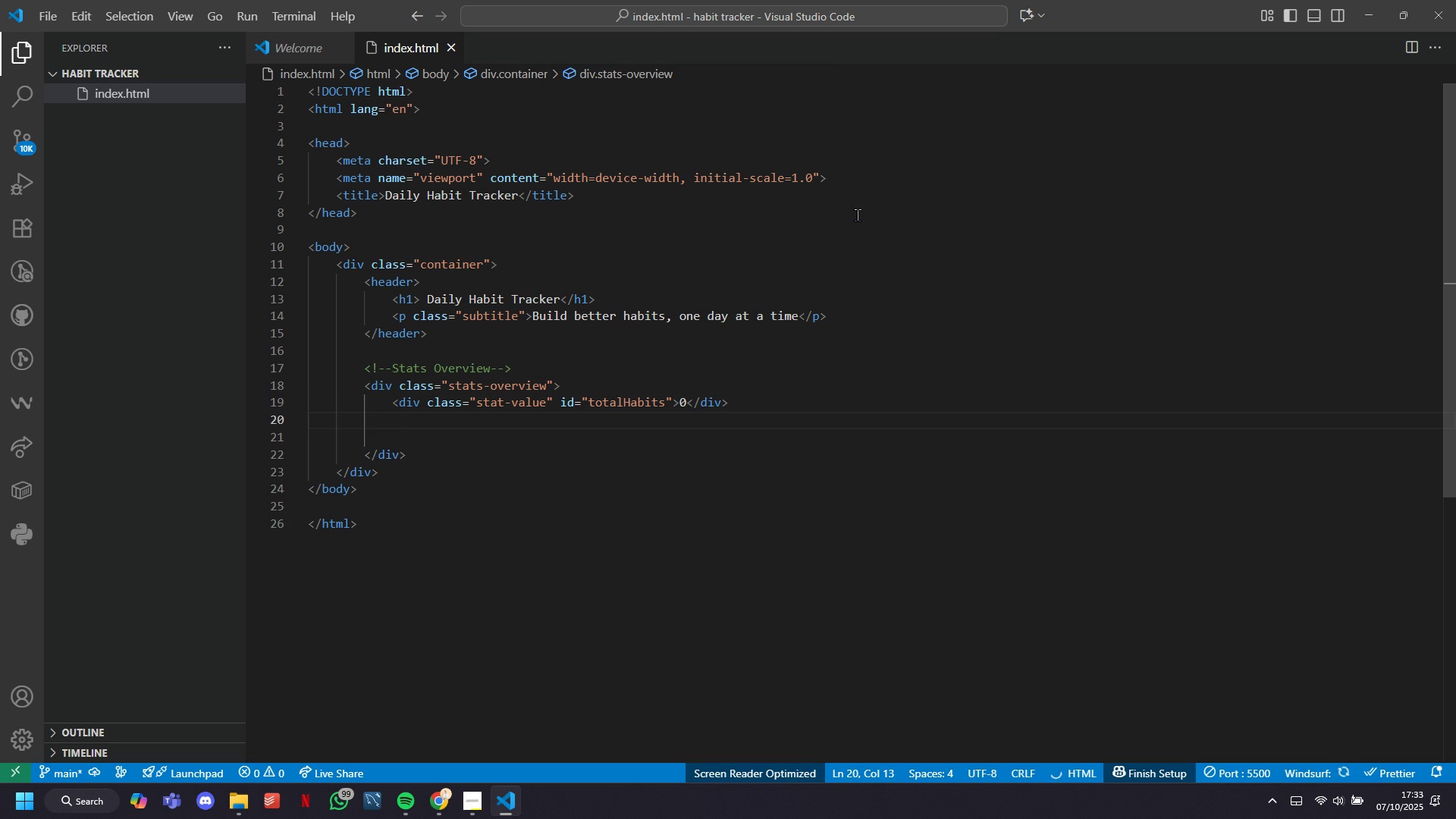 
type(div)
key(Tab)
type( )
 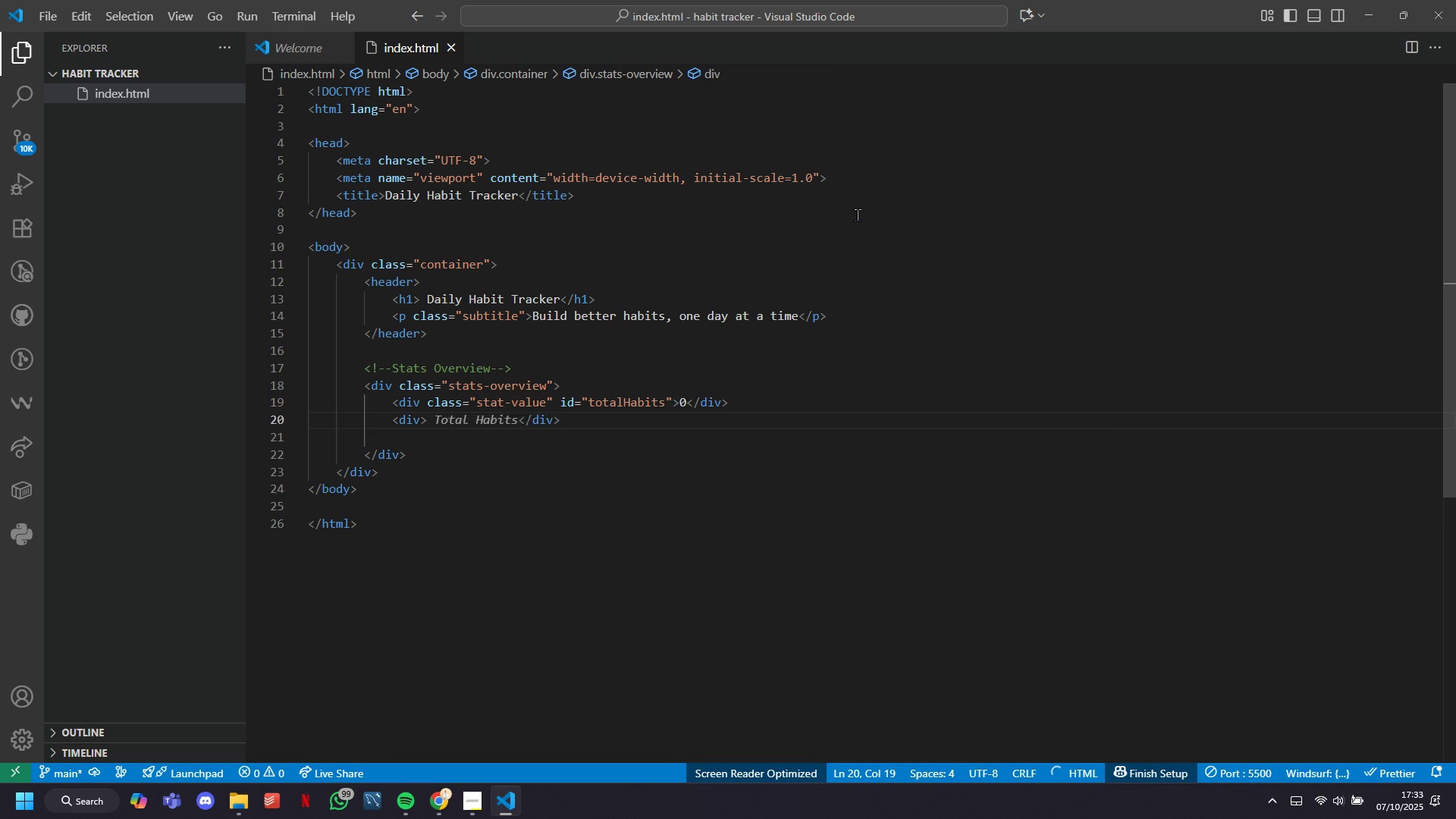 
key(ArrowLeft)
 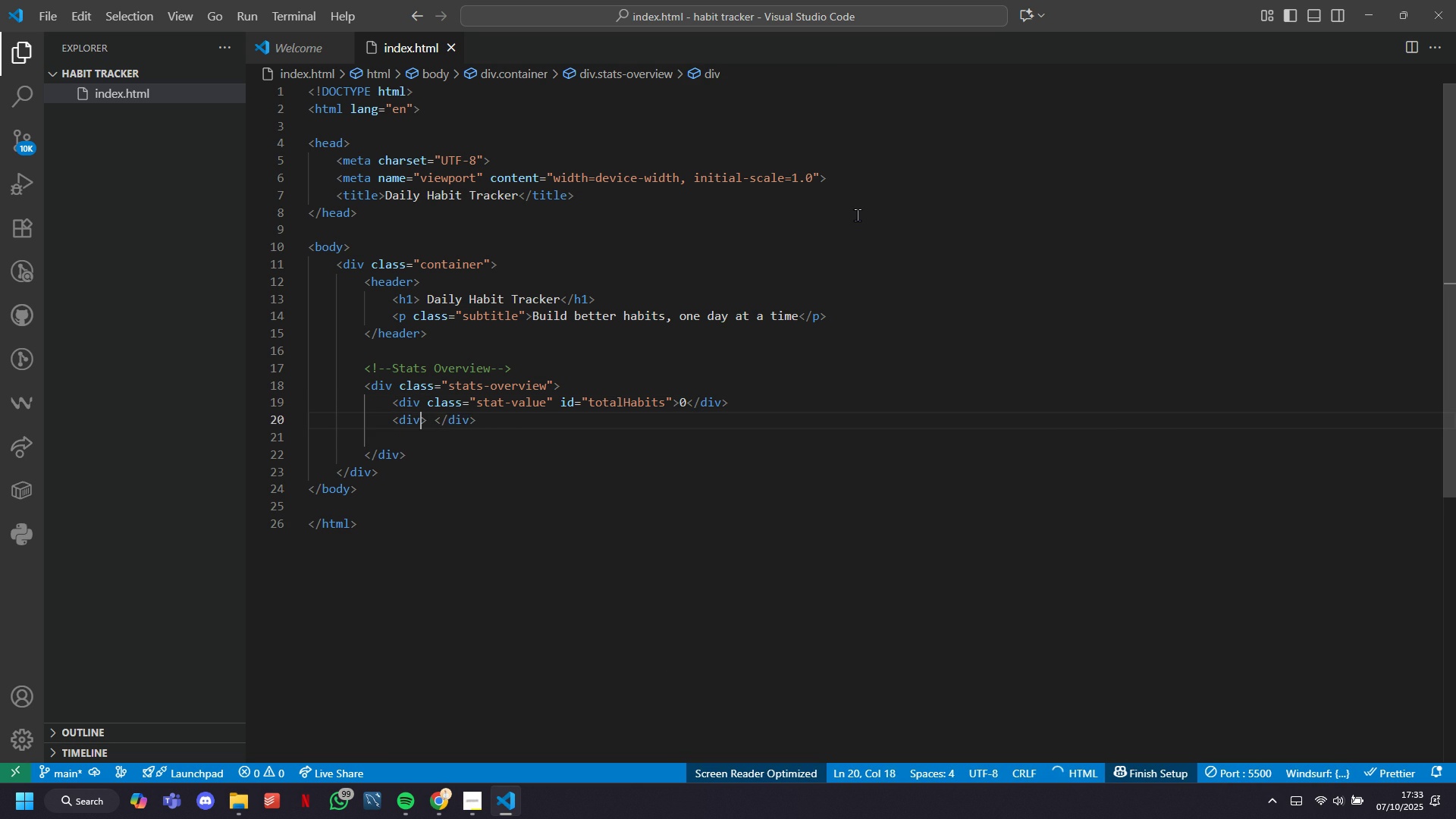 
key(ArrowLeft)
 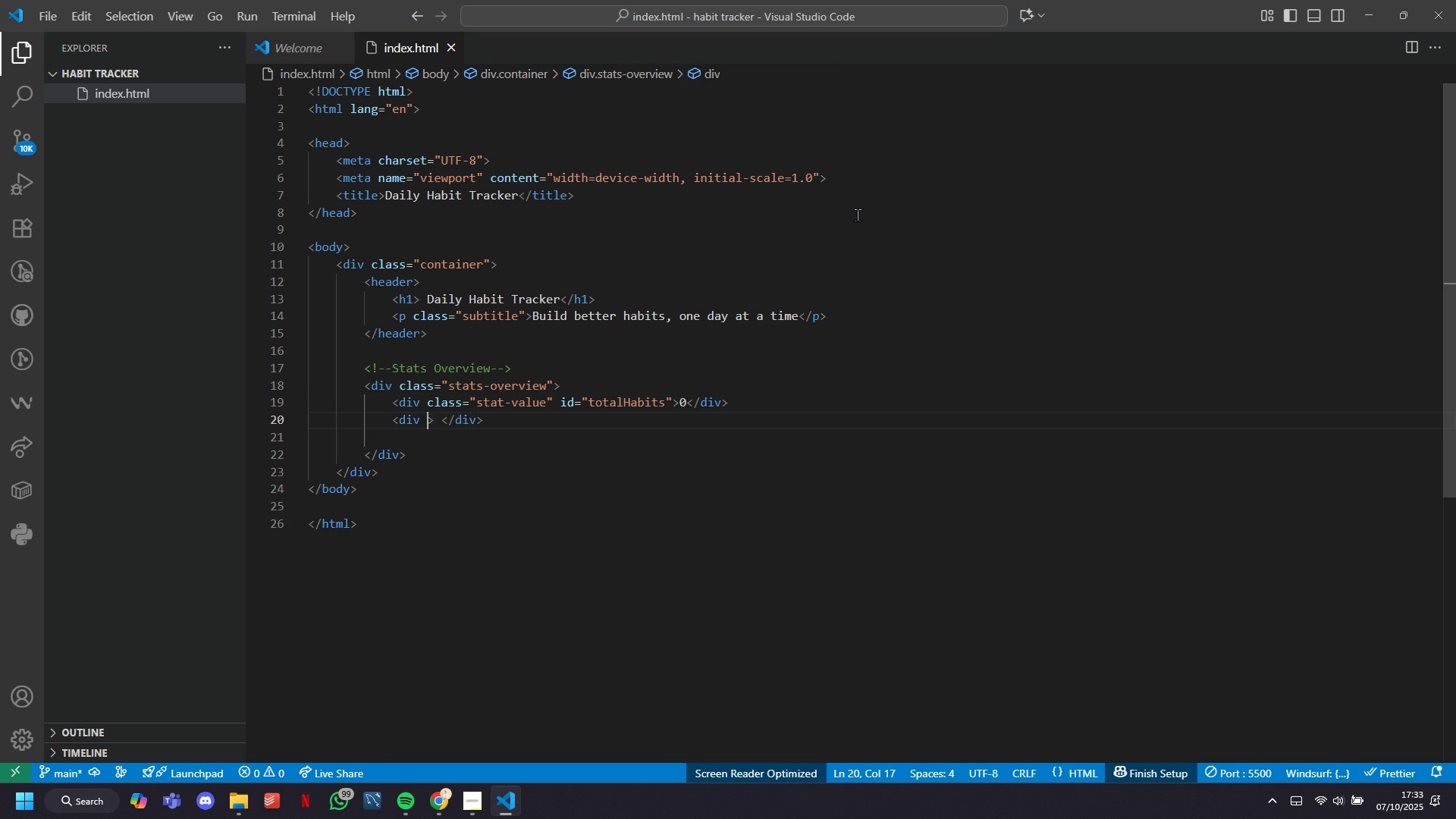 
type( class=")